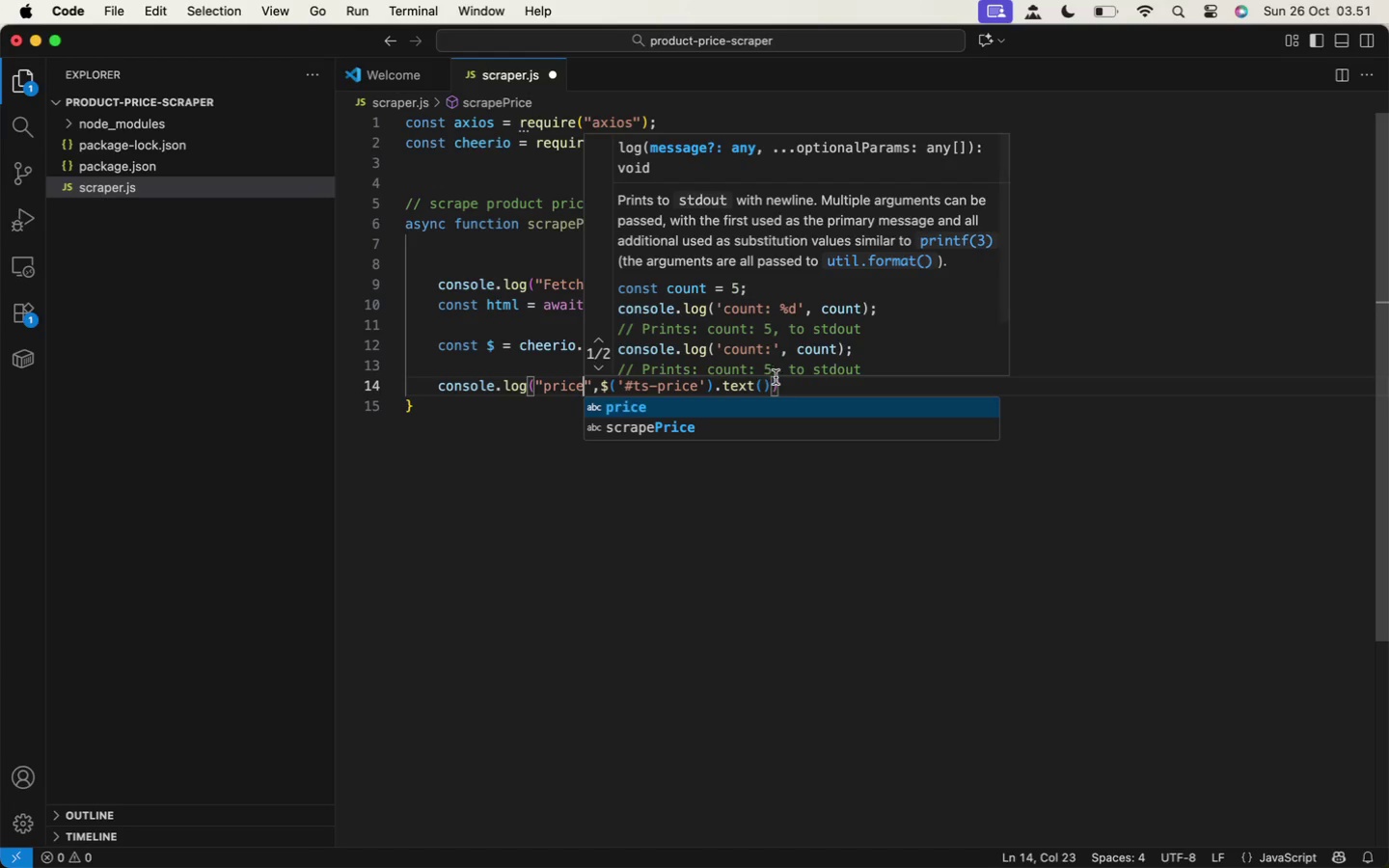 
left_click([786, 382])
 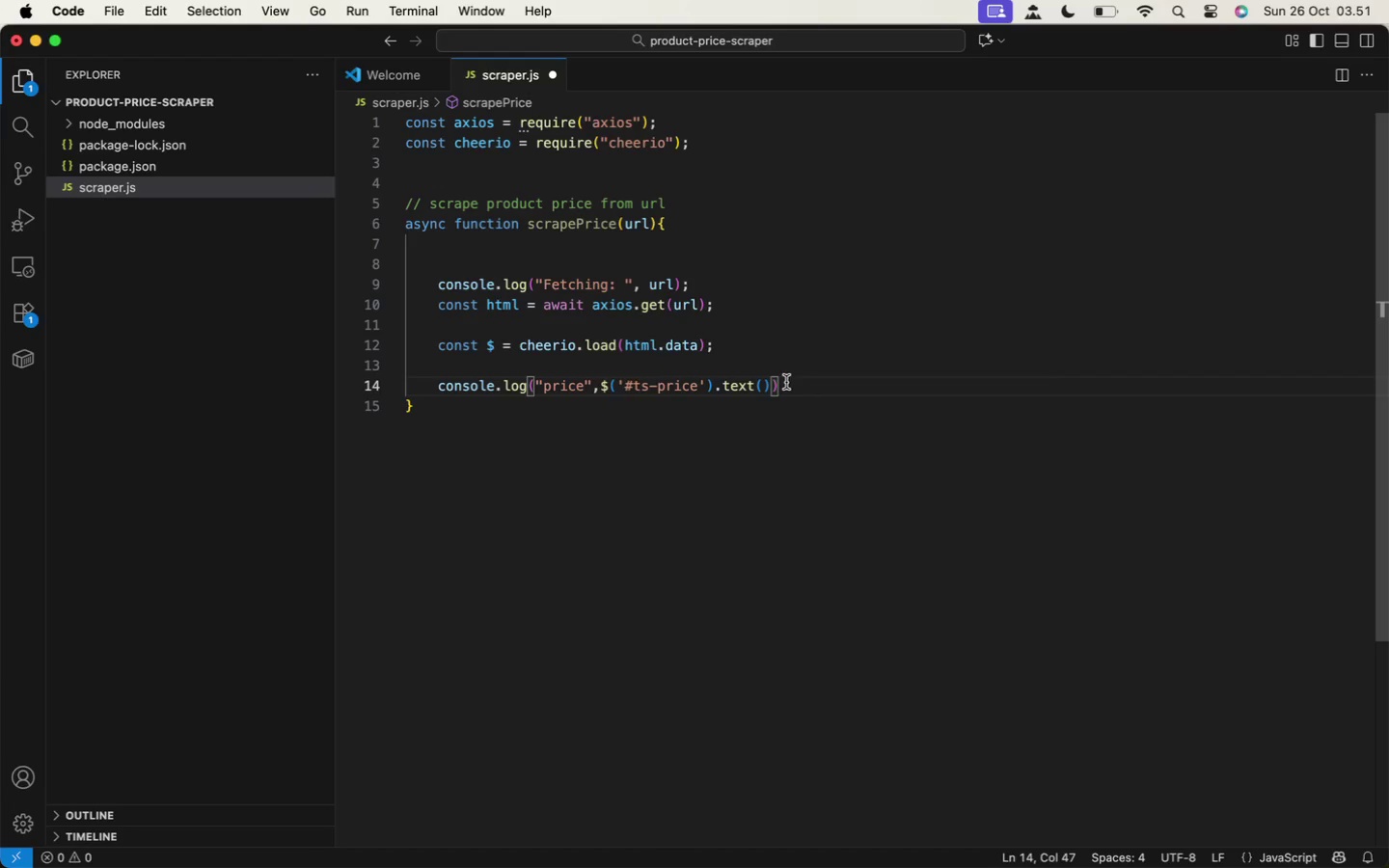 
key(Semicolon)
 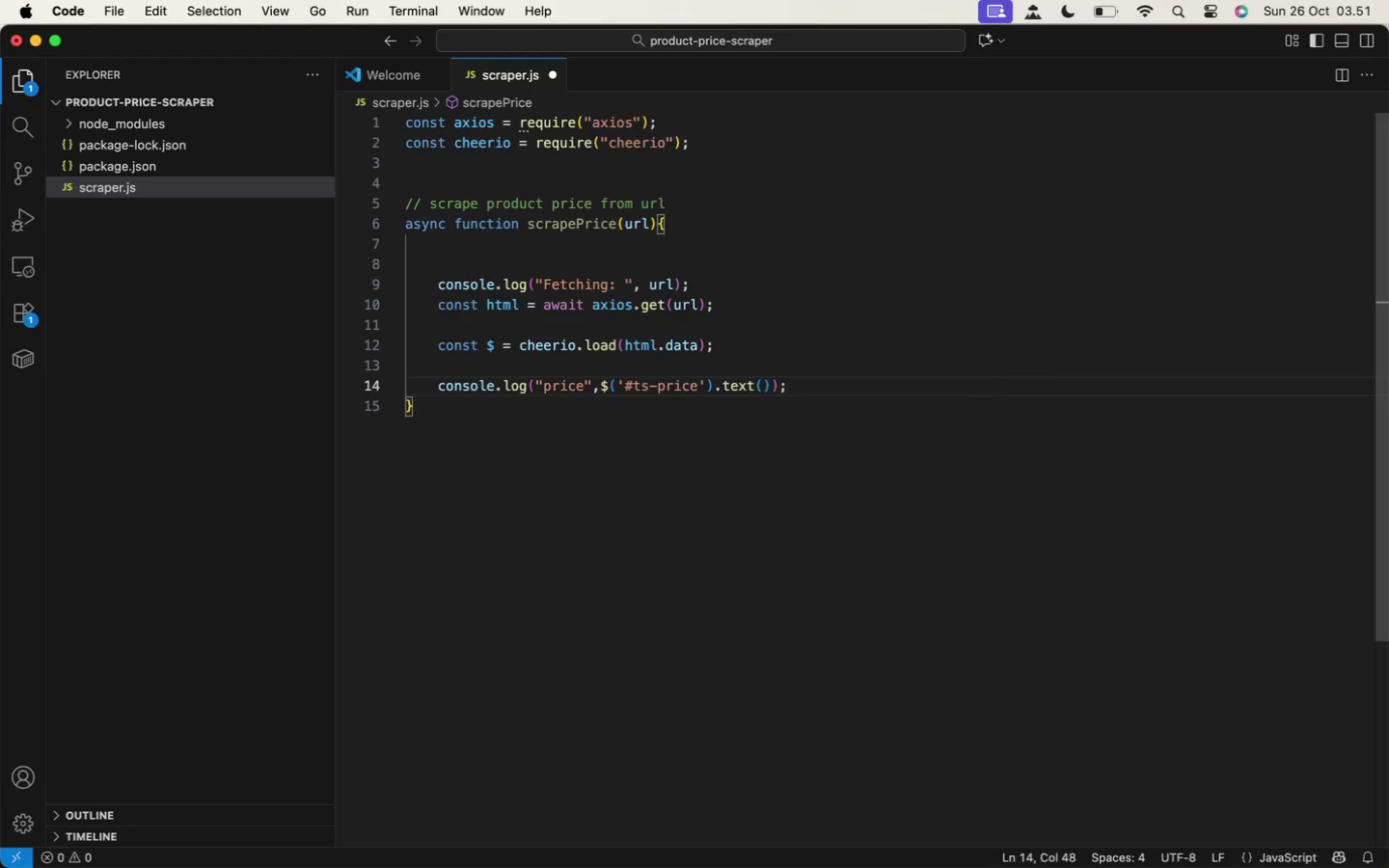 
key(Enter)
 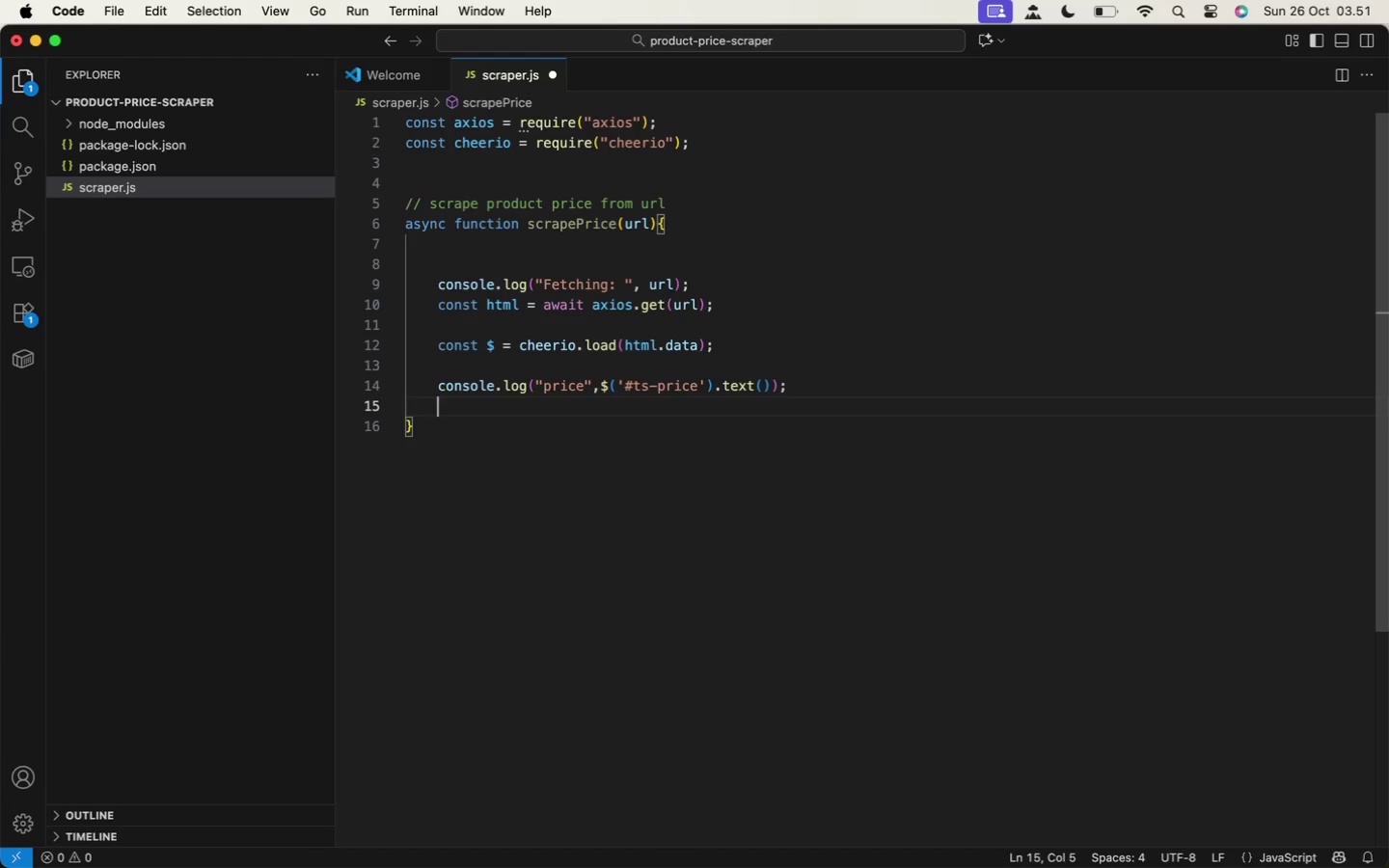 
type(console.log("product name)
 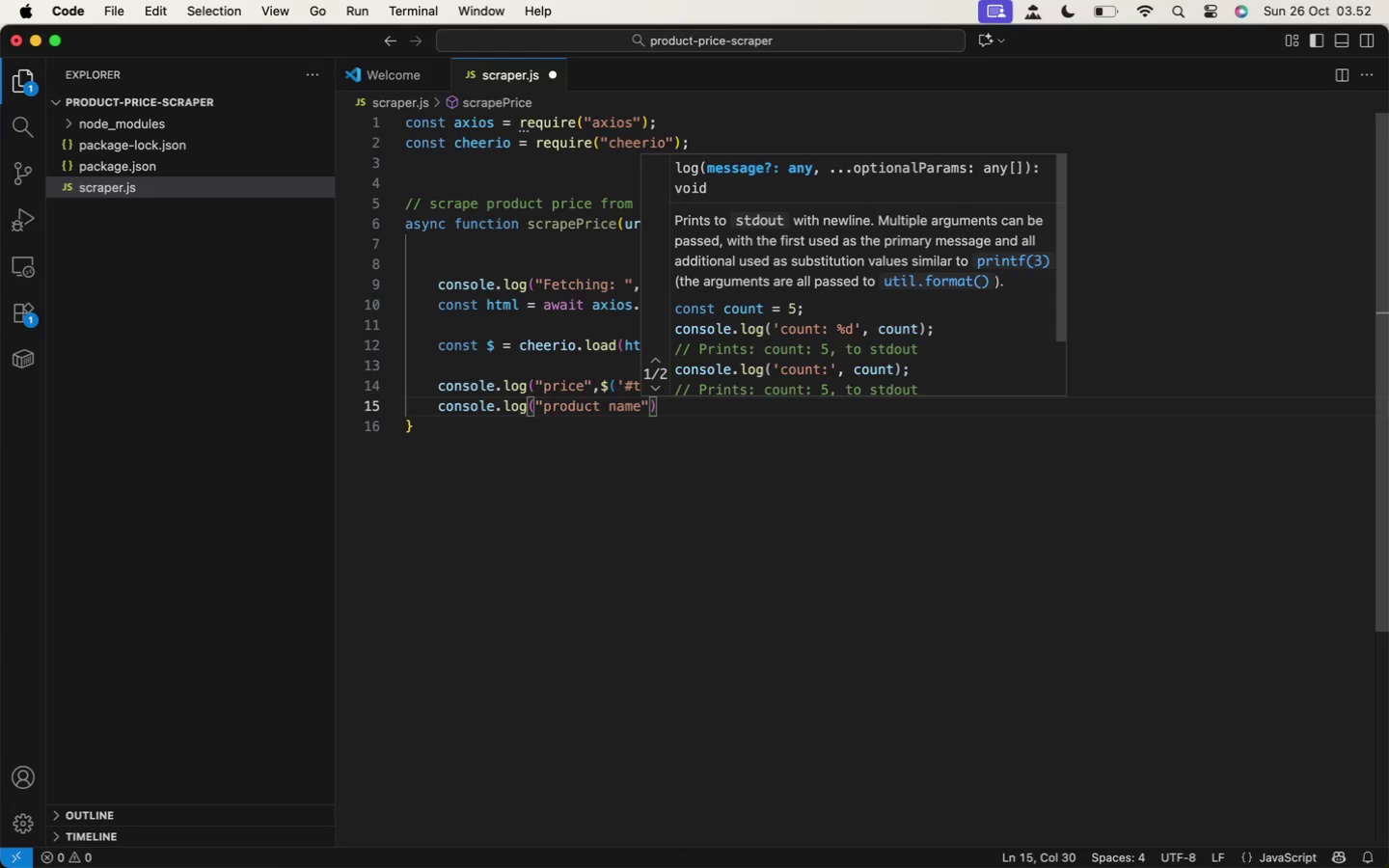 
key(ArrowRight)
 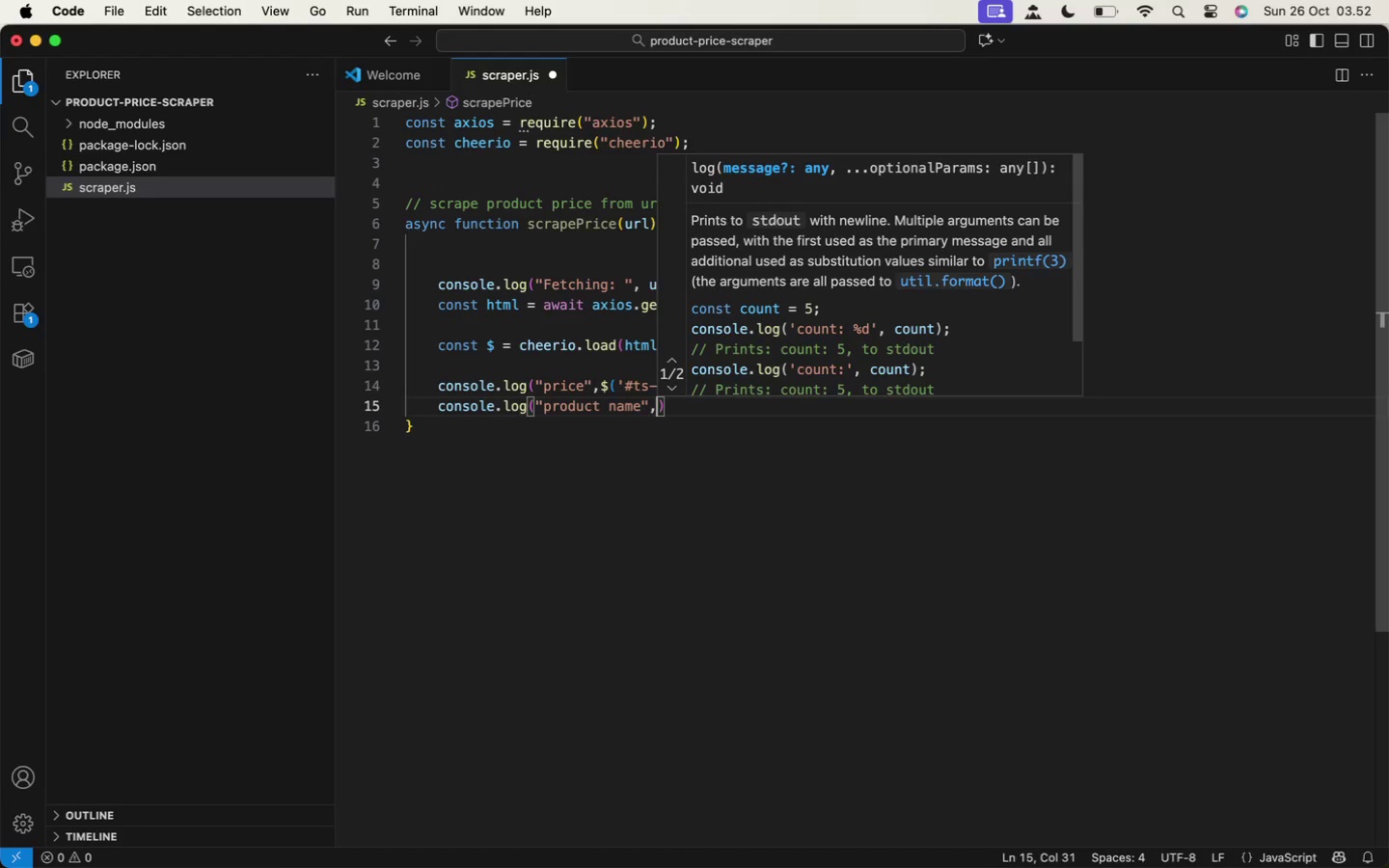 
type(, ${)
key(Backspace)
type(('#ts-name)
 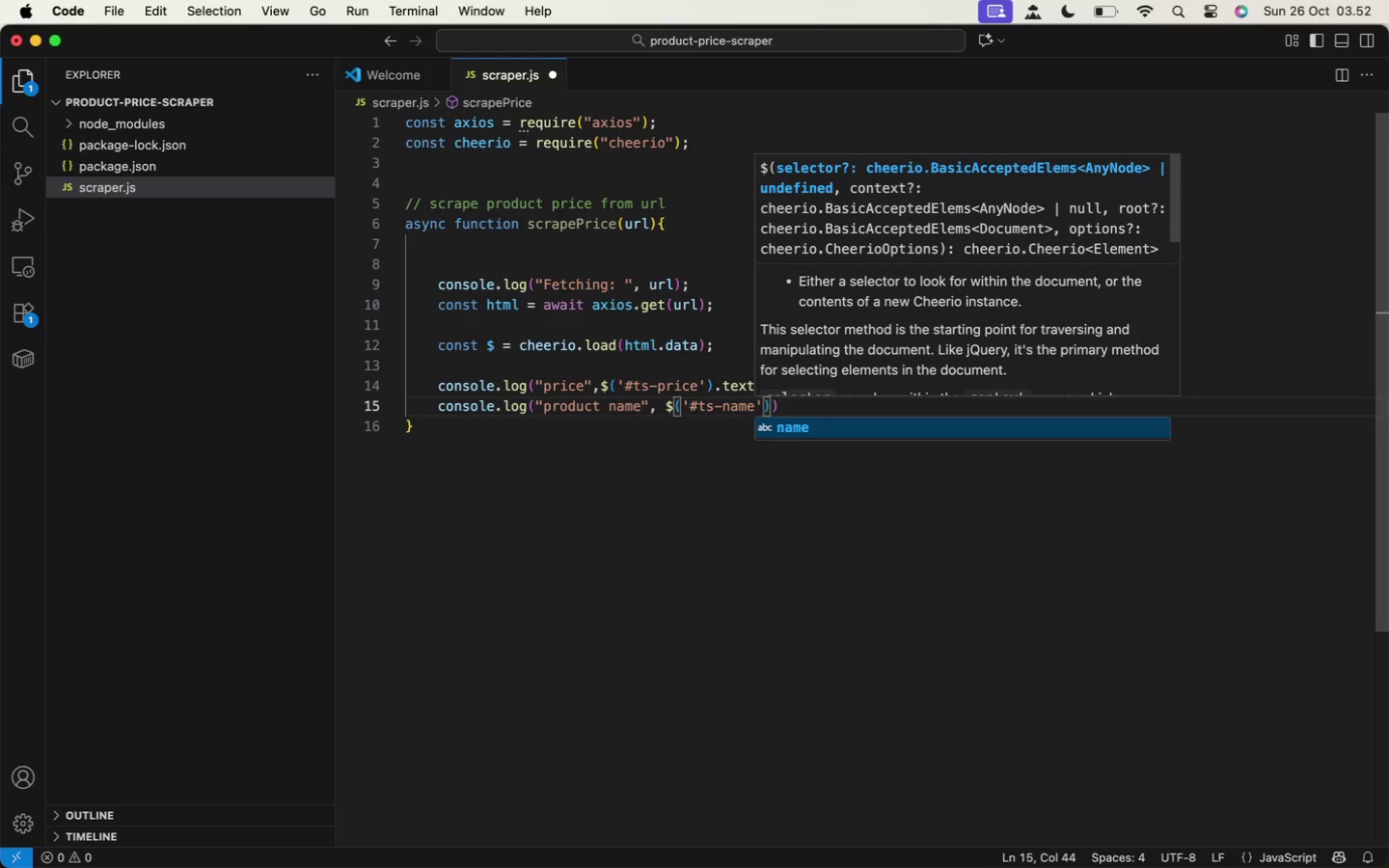 
key(ArrowRight)
 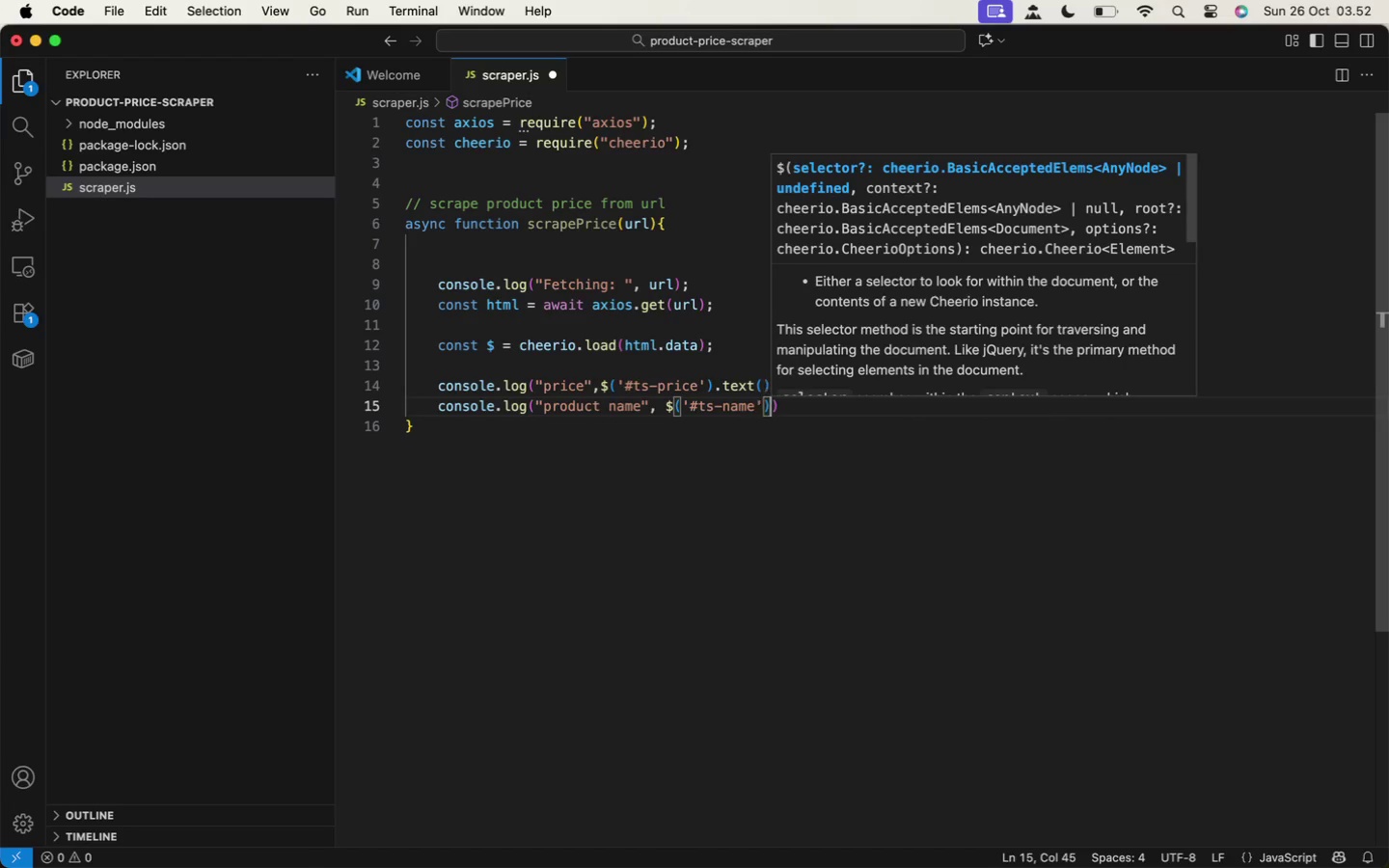 
key(ArrowRight)
 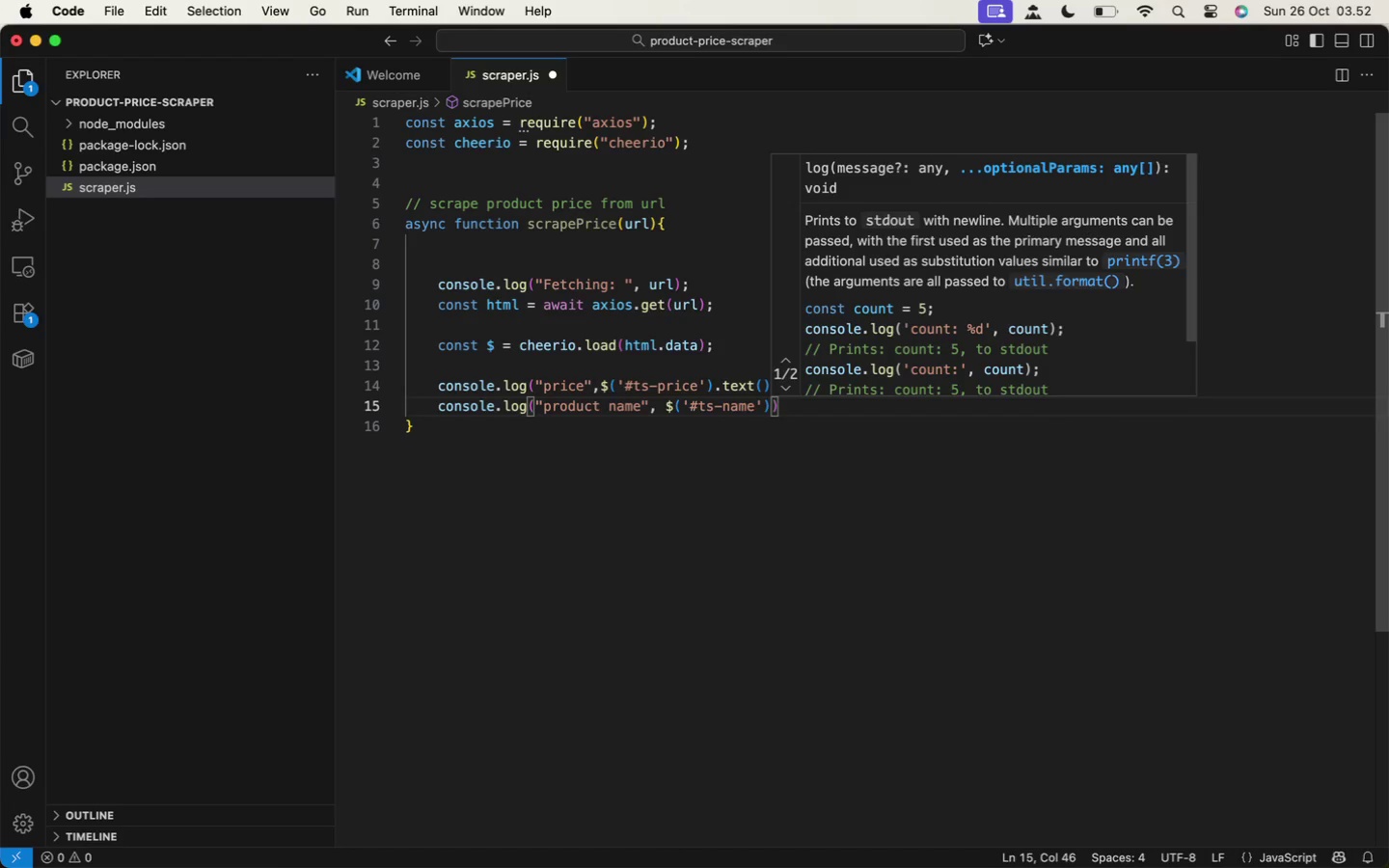 
type(.text())
 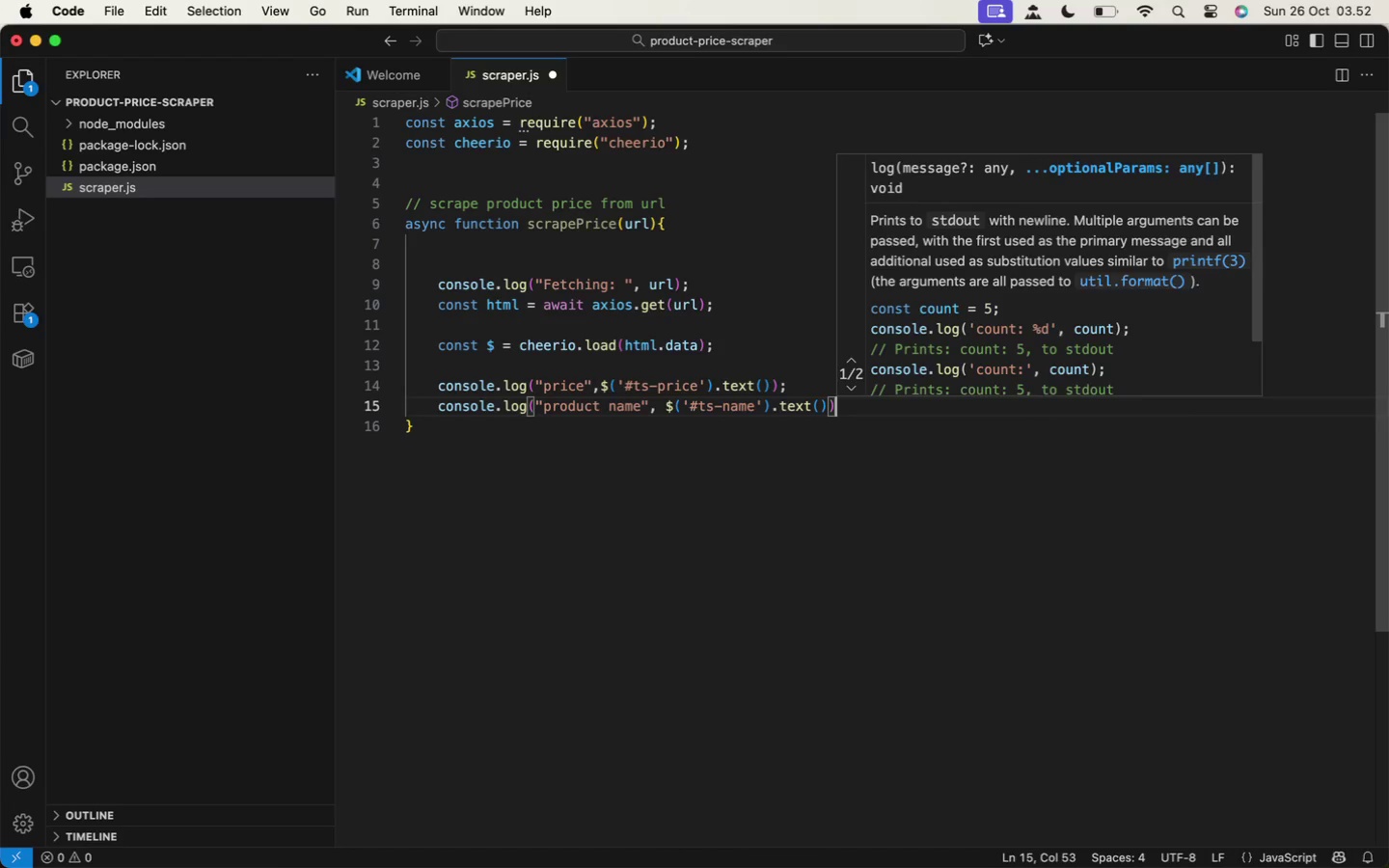 
key(ArrowRight)
 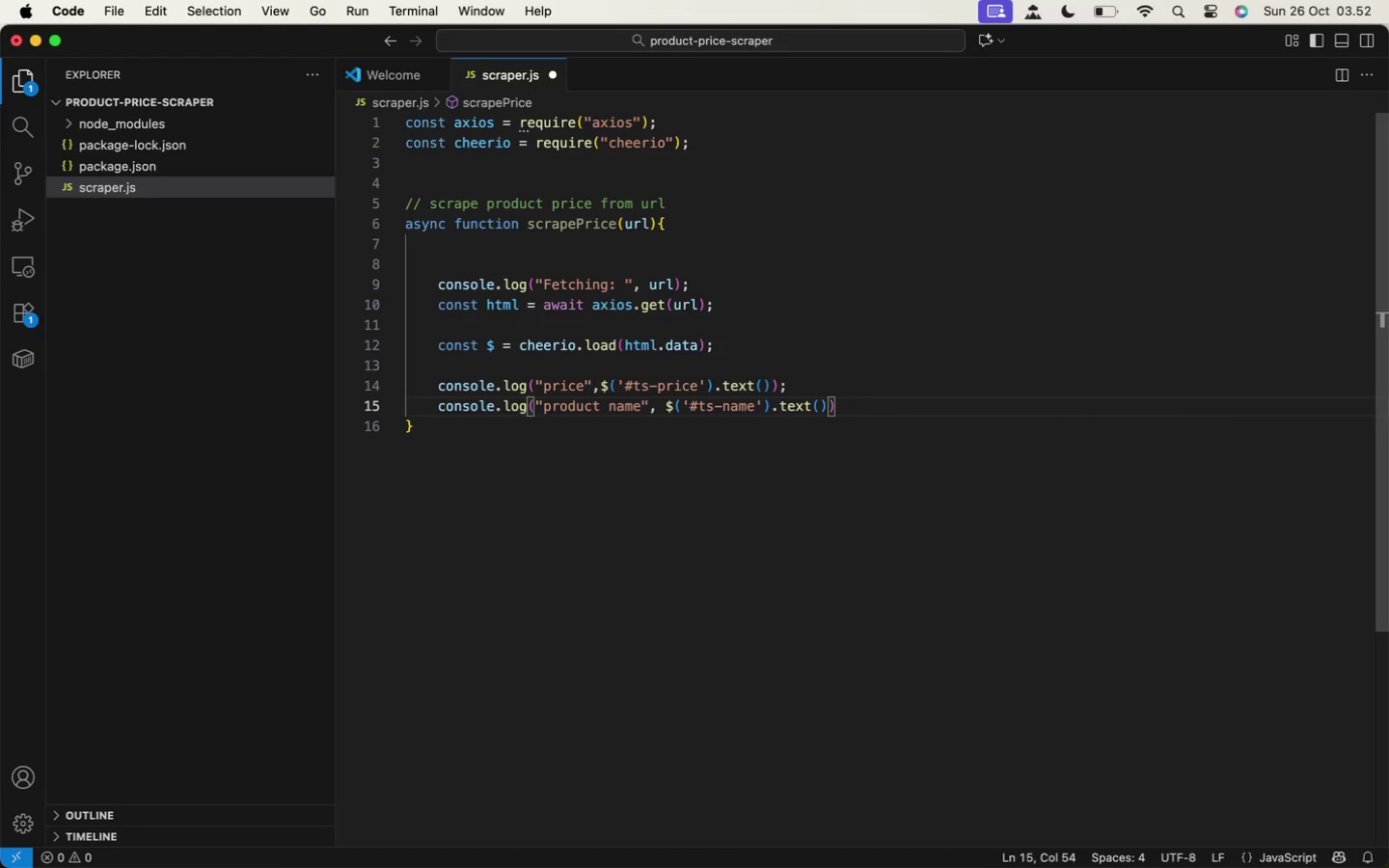 
key(Semicolon)
 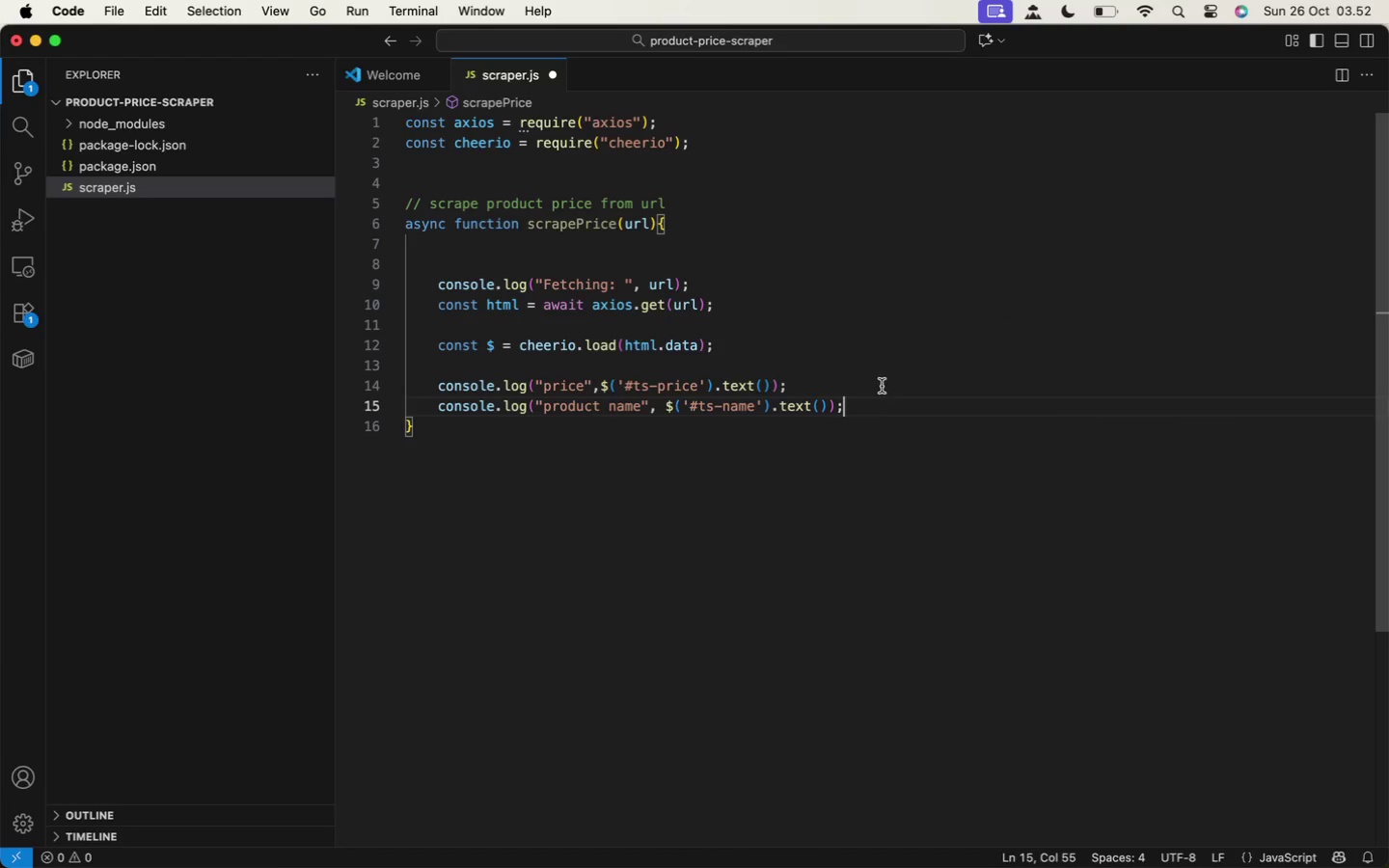 
key(ArrowDown)
 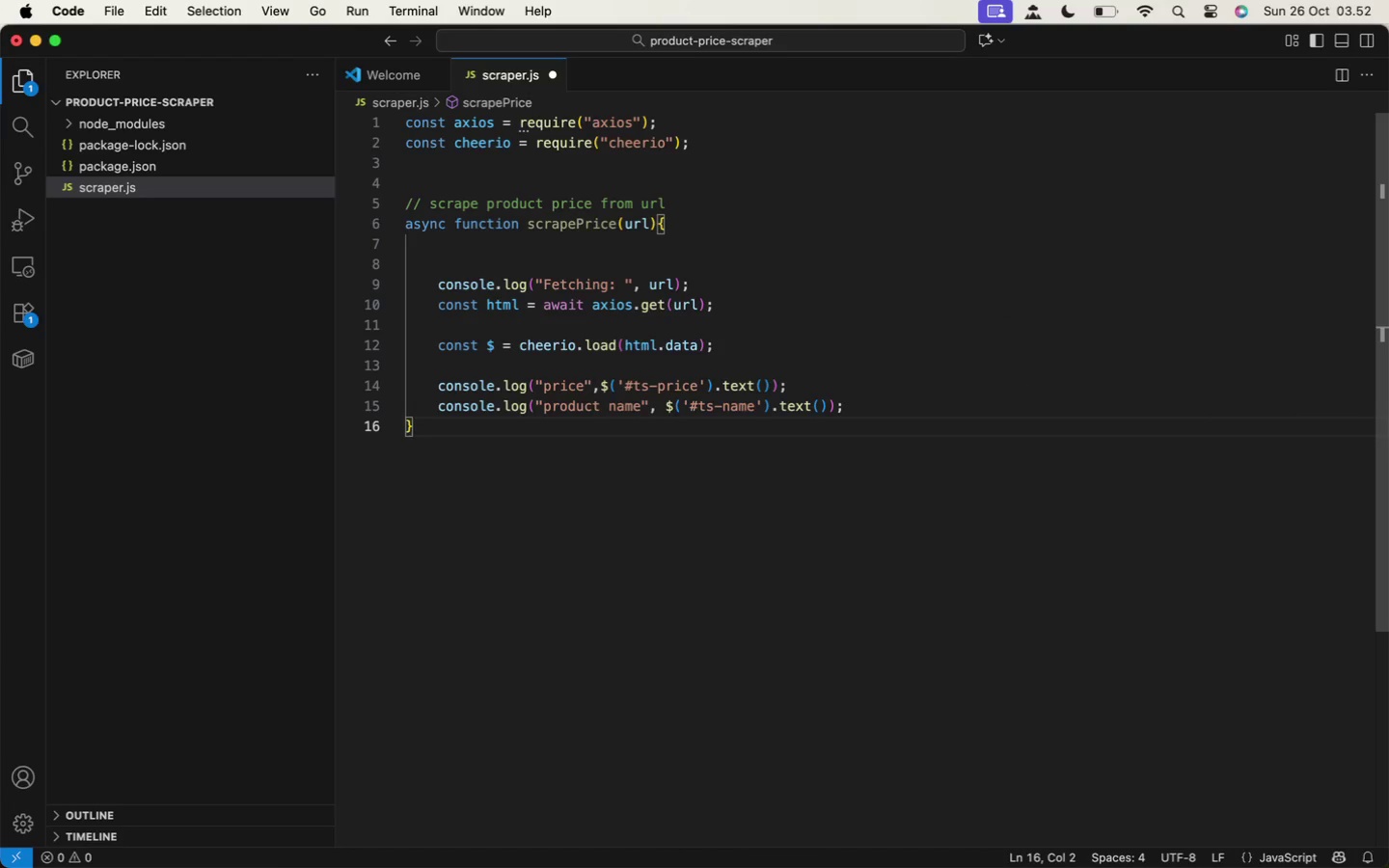 
key(Enter)
 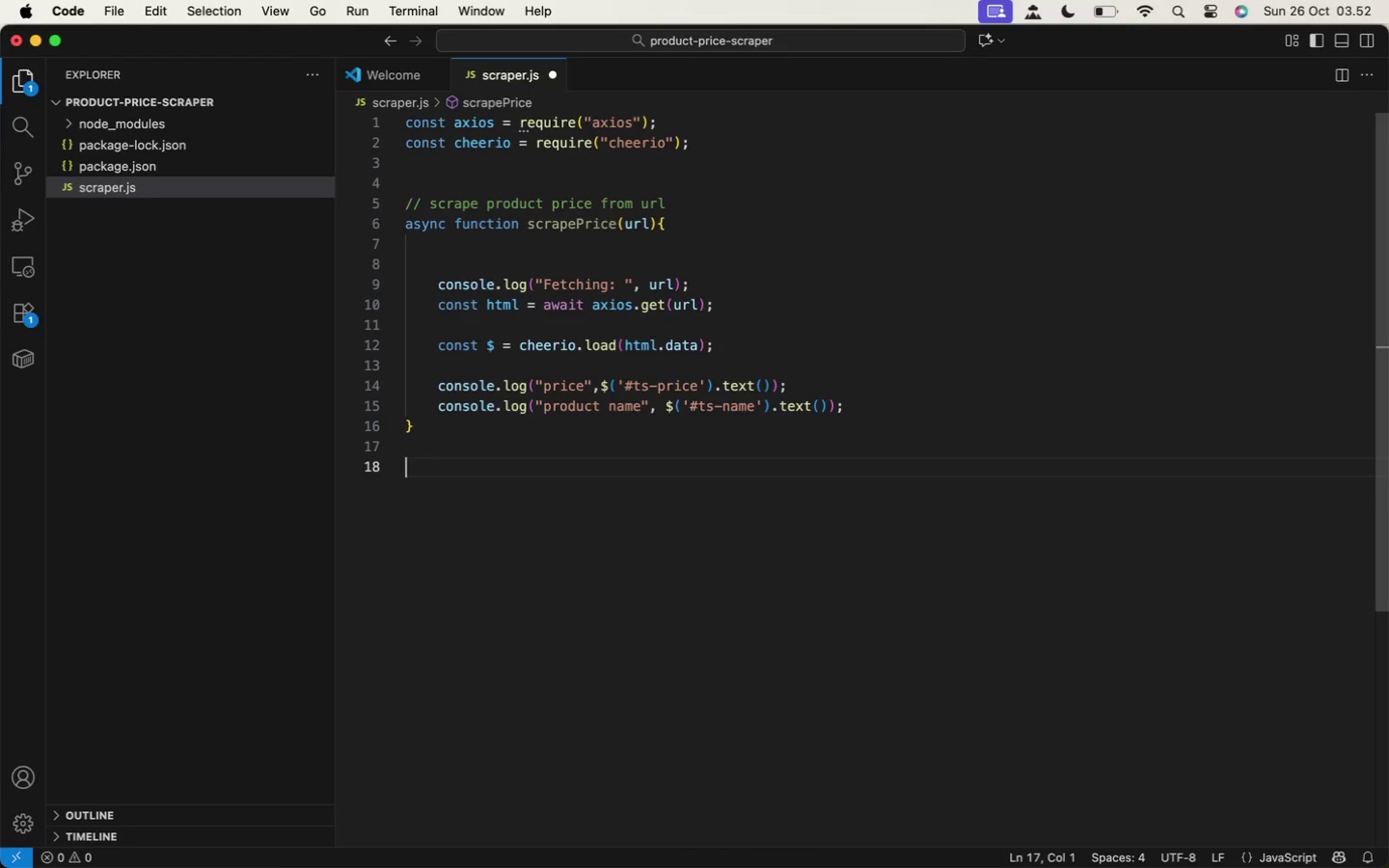 
key(Enter)
 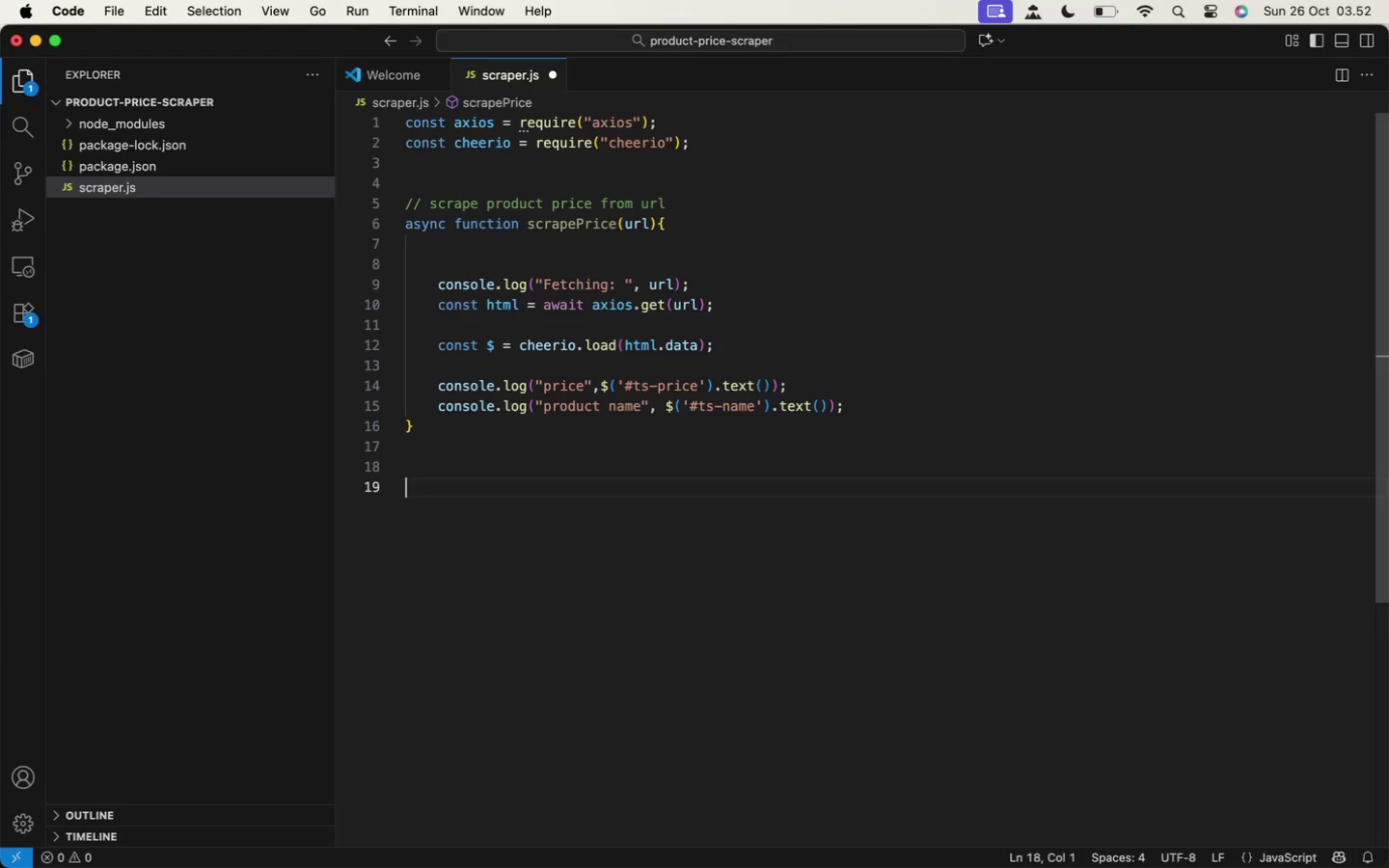 
key(Enter)
 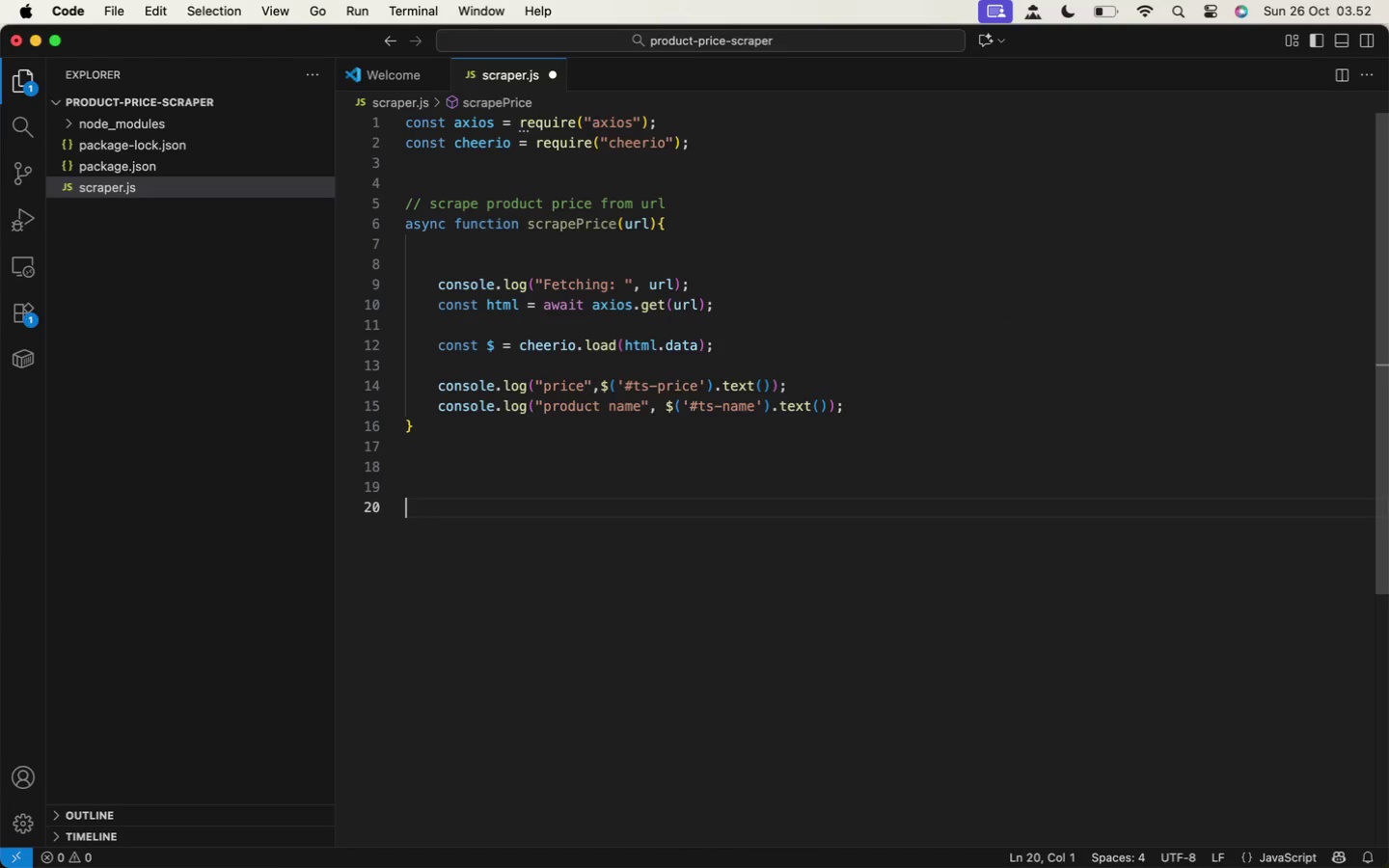 
key(Enter)
 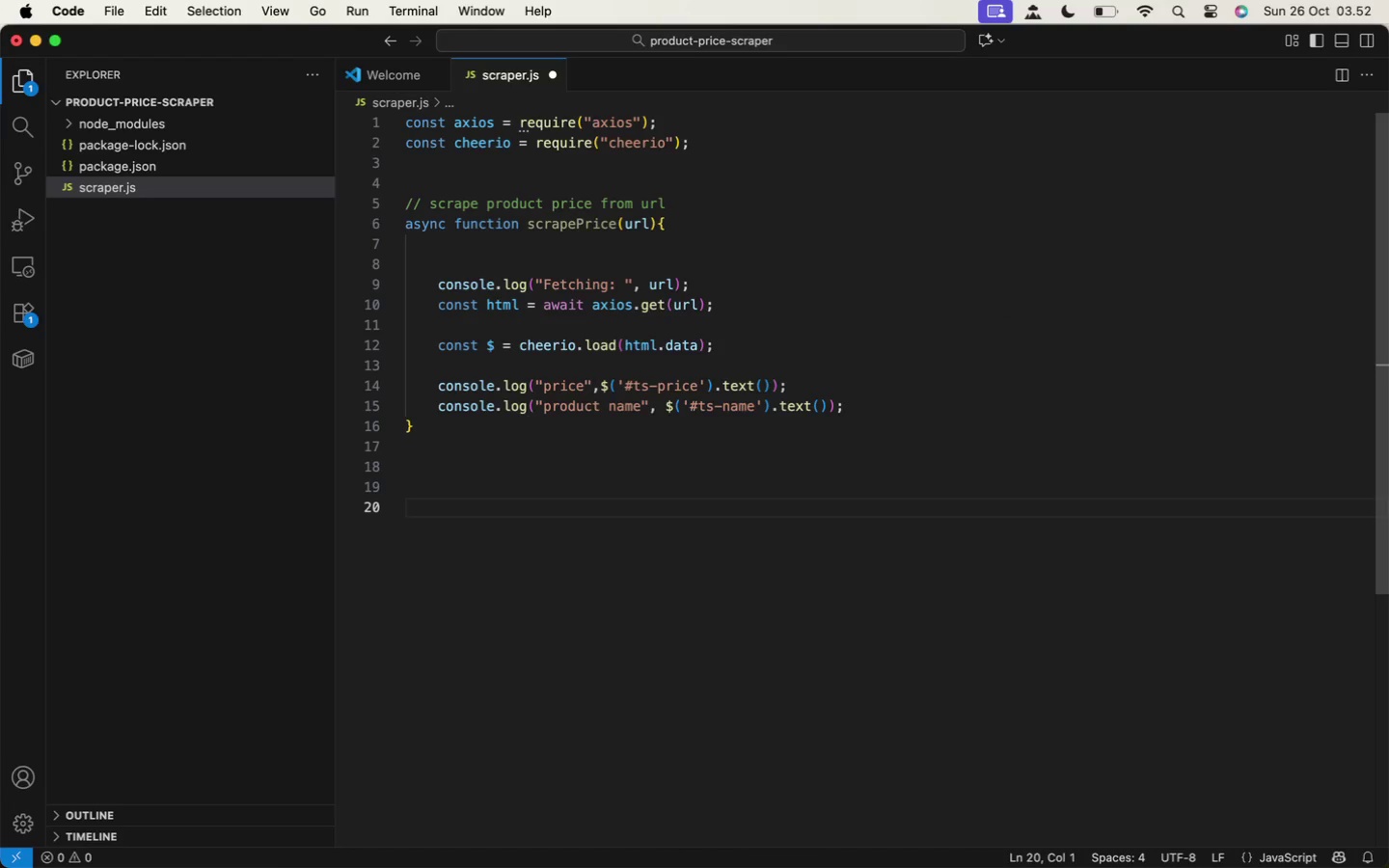 
hold_key(key=ShiftLeft, duration=1.22)